 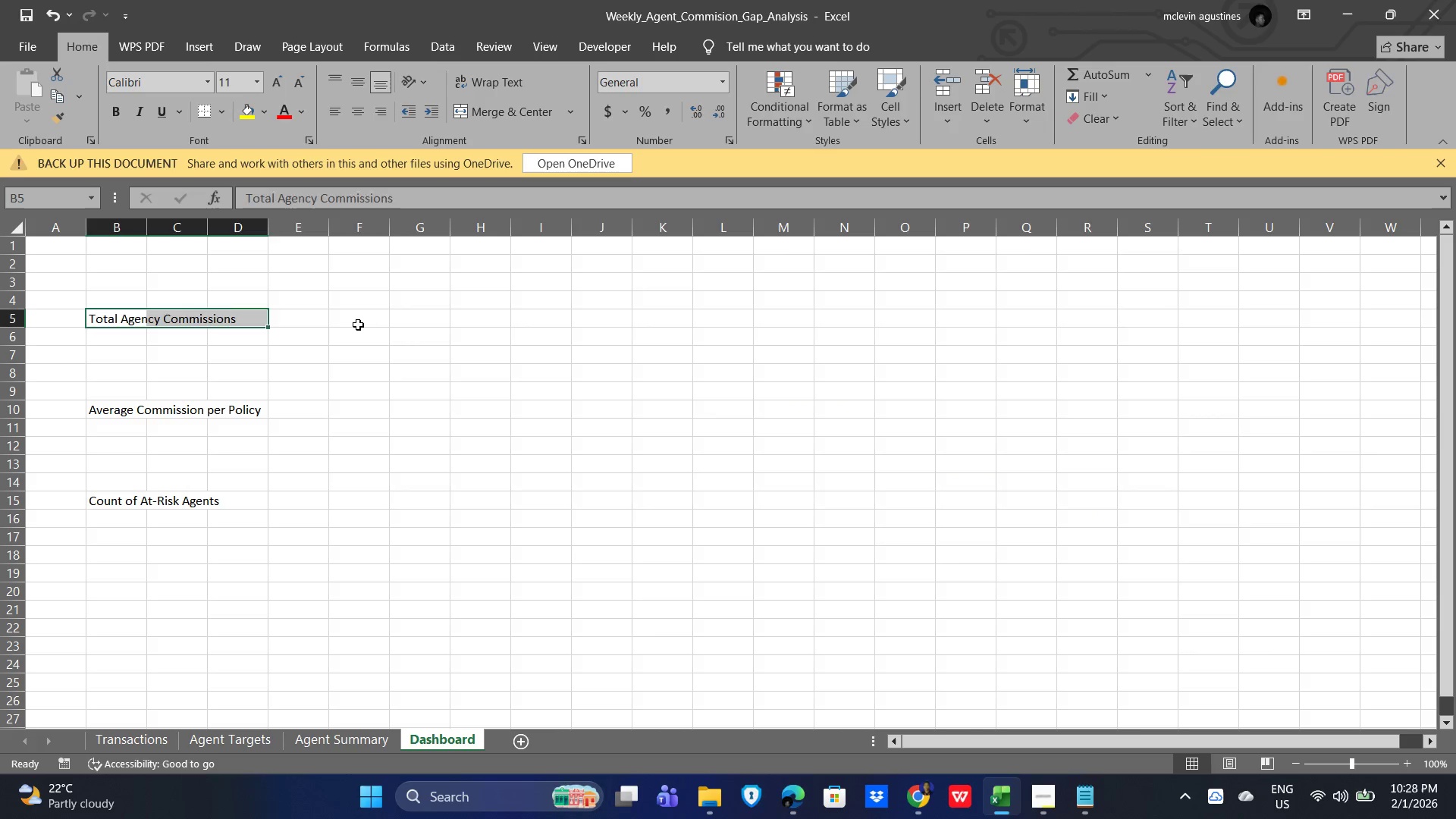 
left_click([358, 325])
 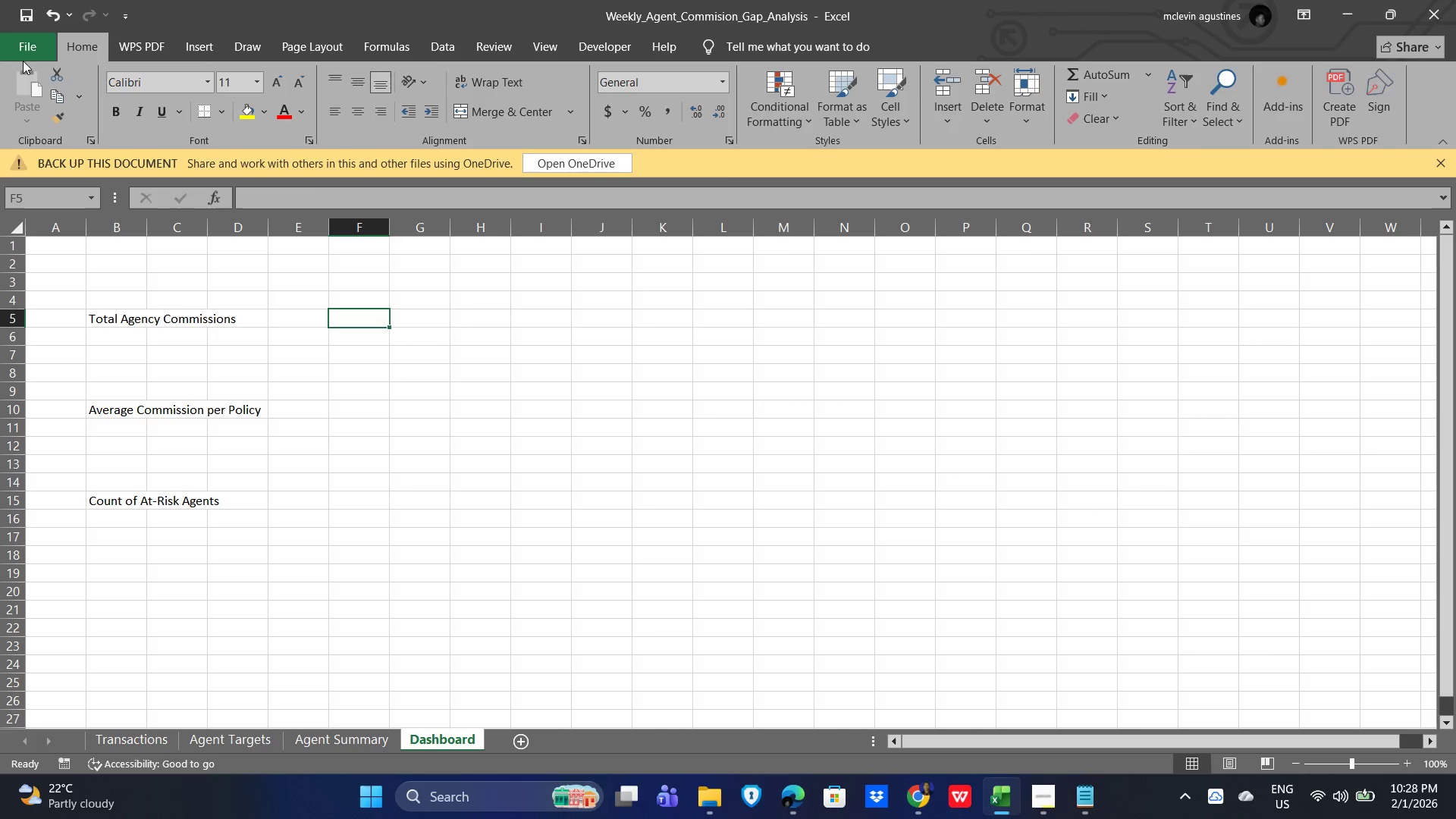 
left_click([30, 46])
 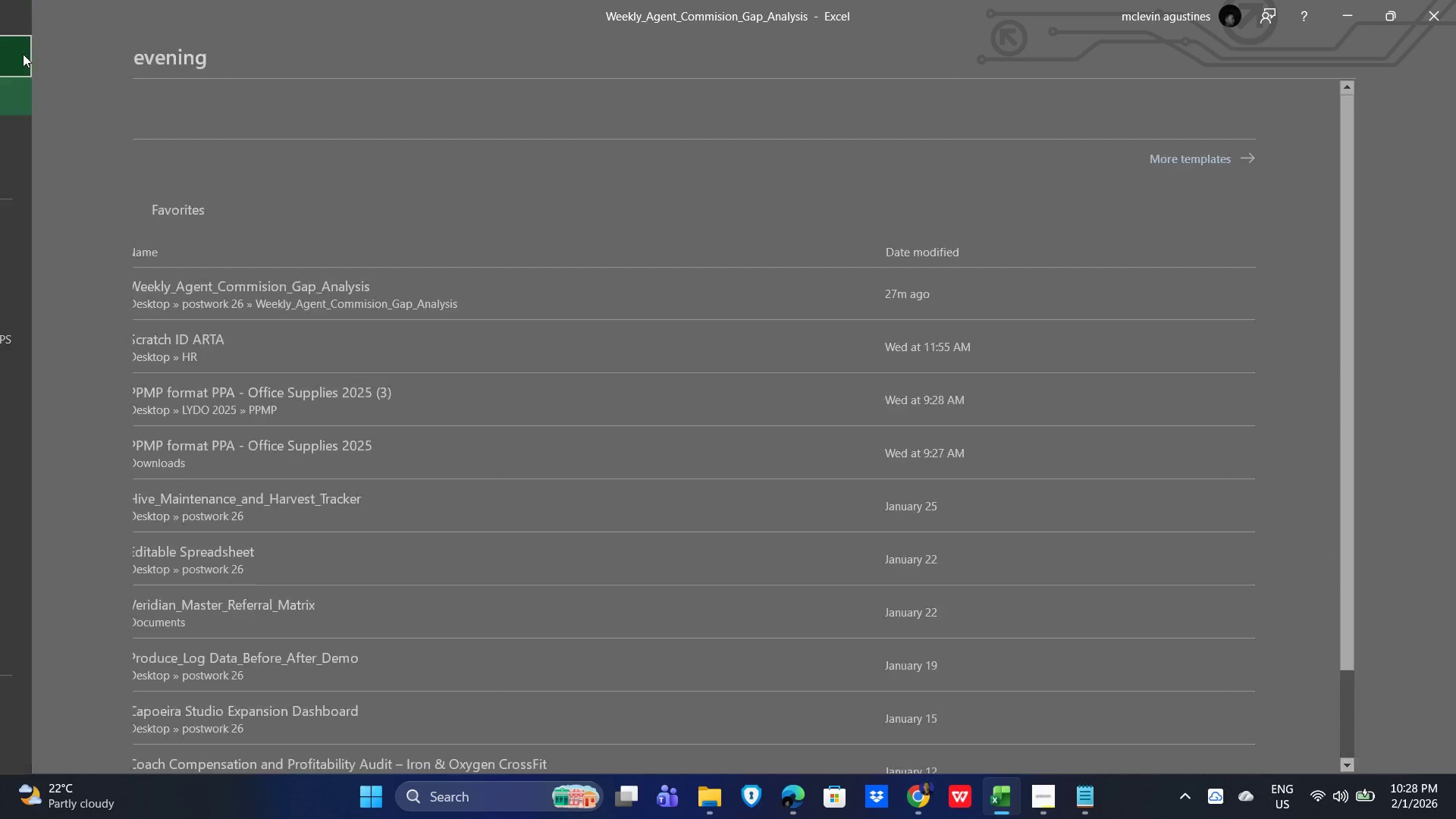 
left_click([331, 434])
 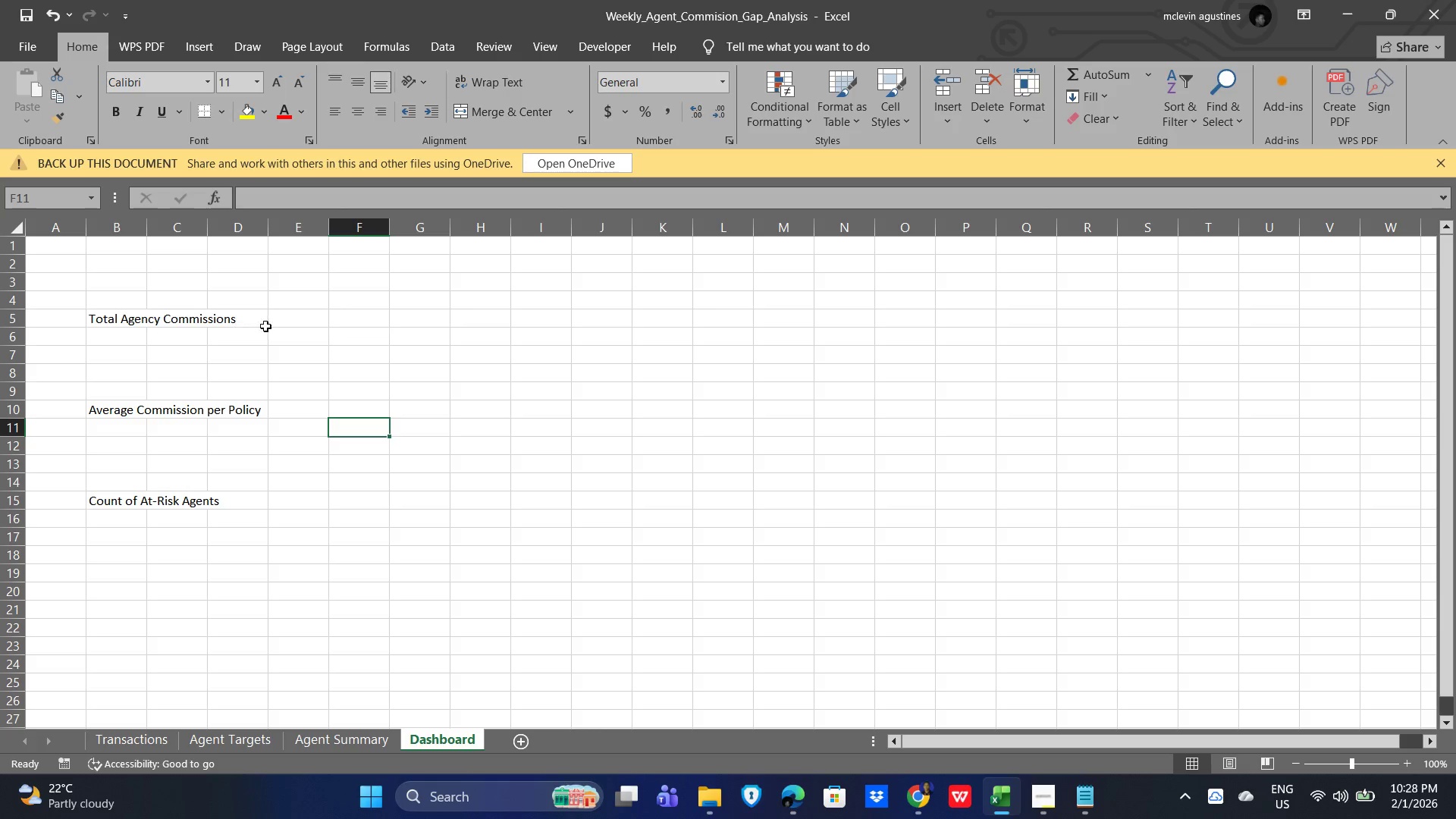 
left_click_drag(start_coordinate=[350, 315], to_coordinate=[354, 322])
 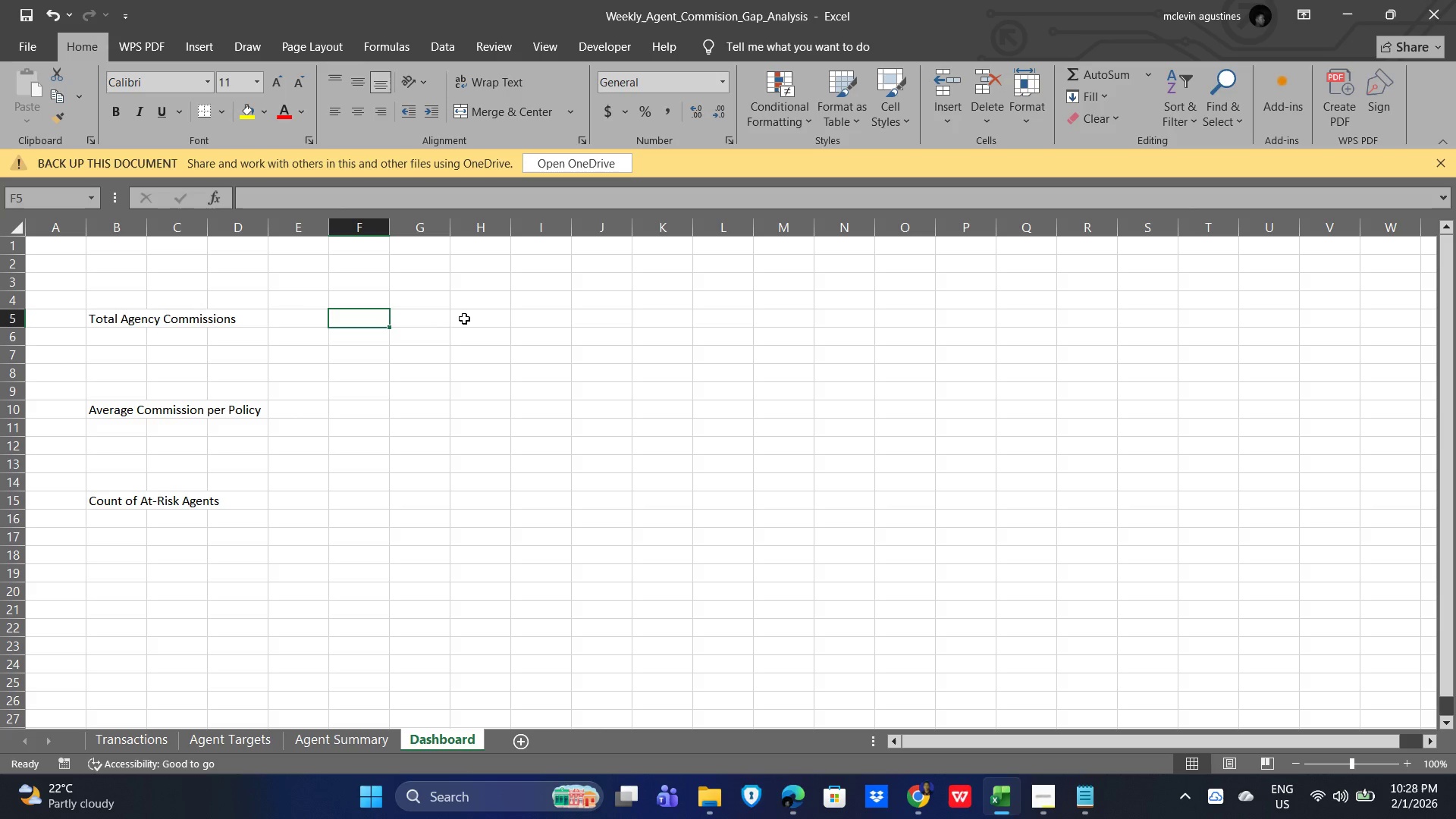 
wait(47.84)
 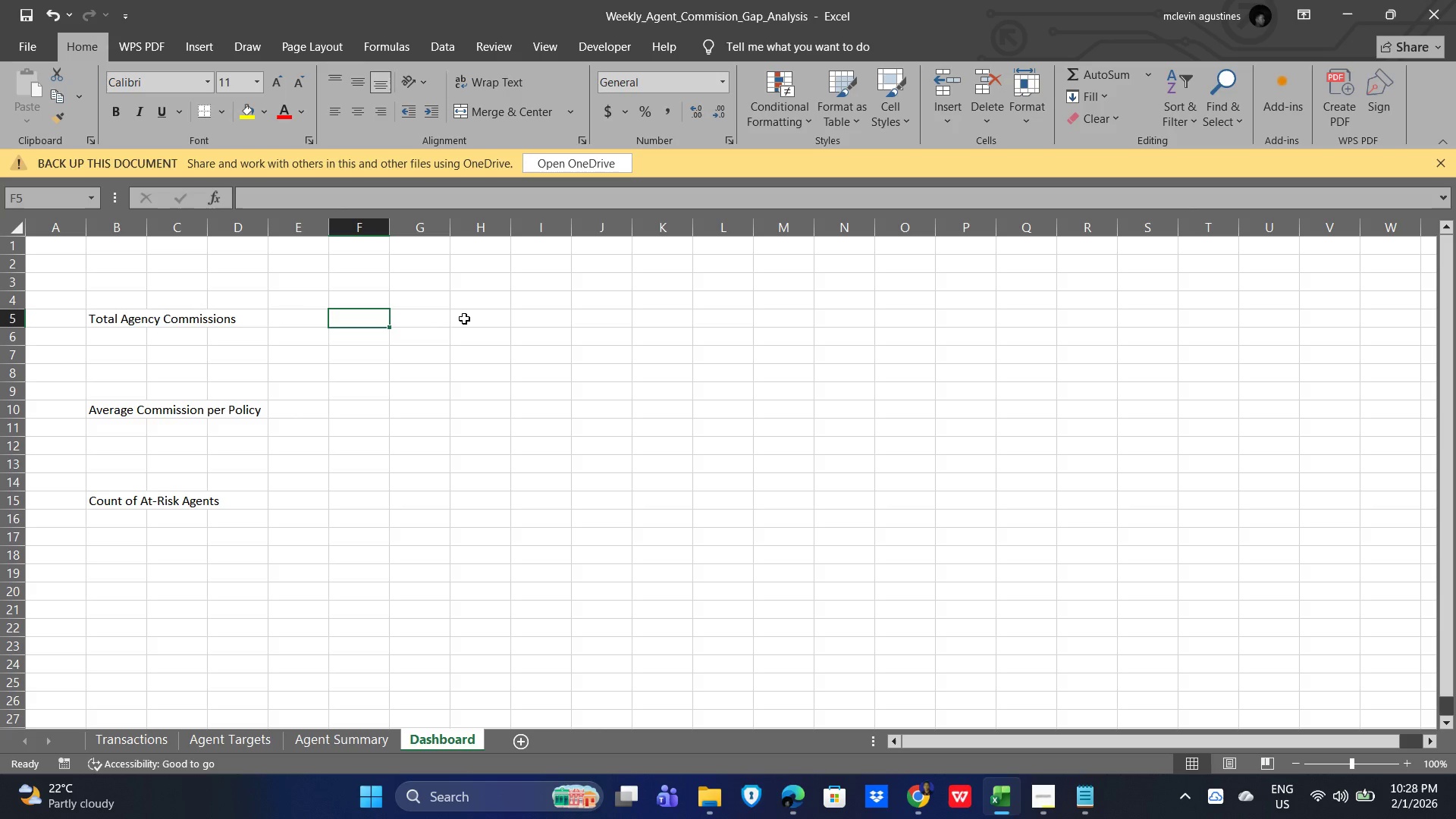 
double_click([370, 316])
 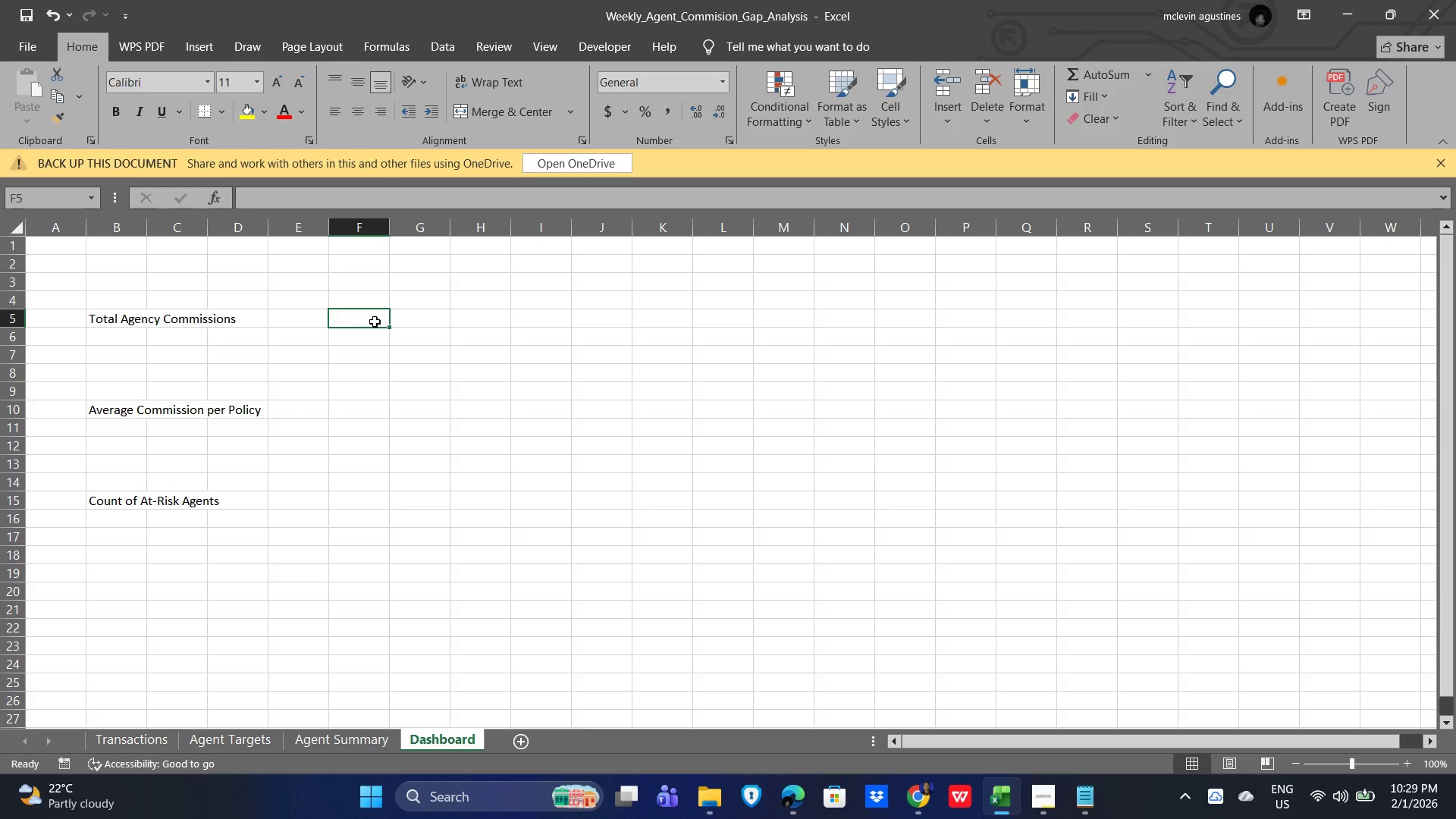 
wait(17.66)
 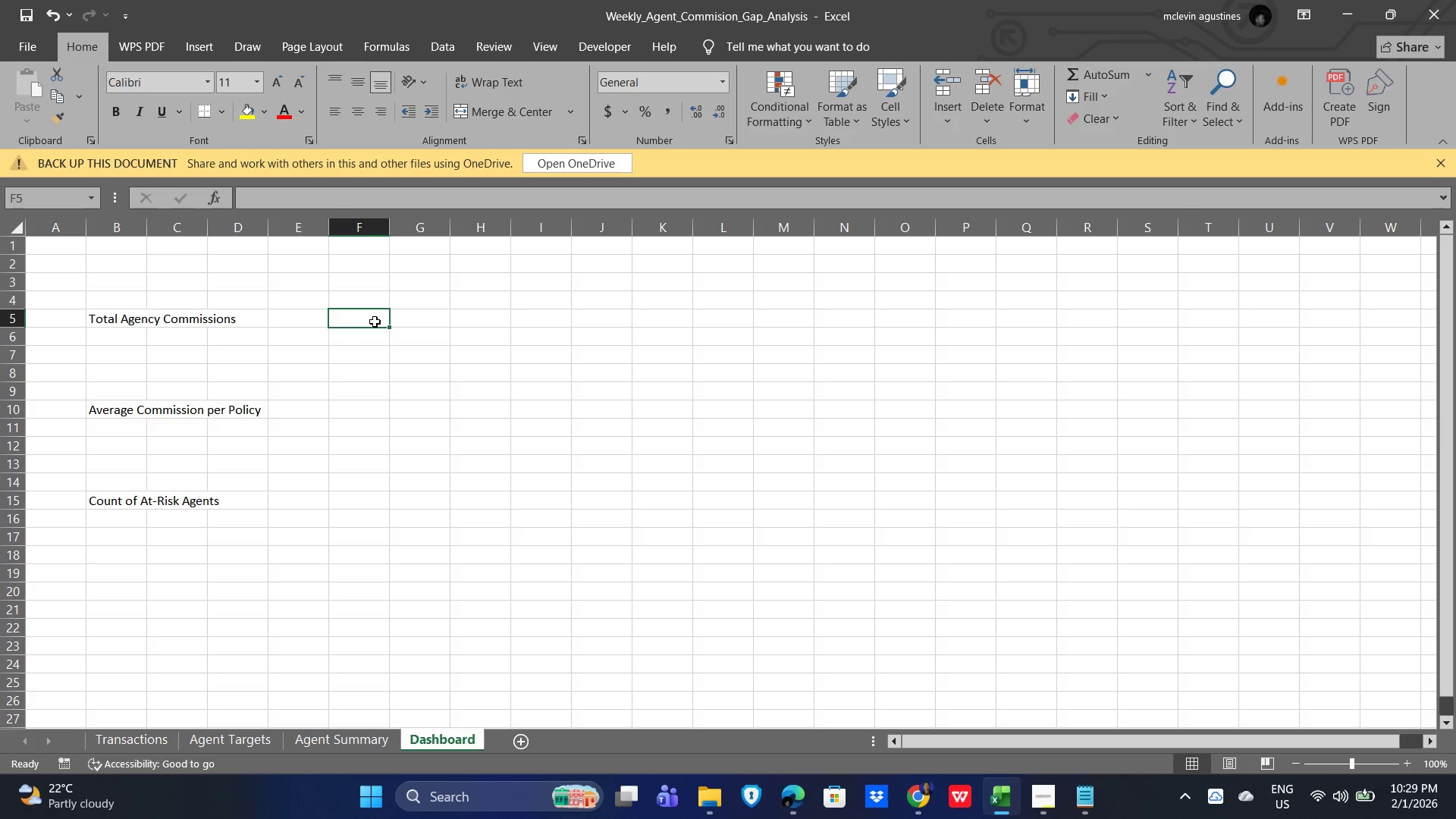 
left_click([108, 315])
 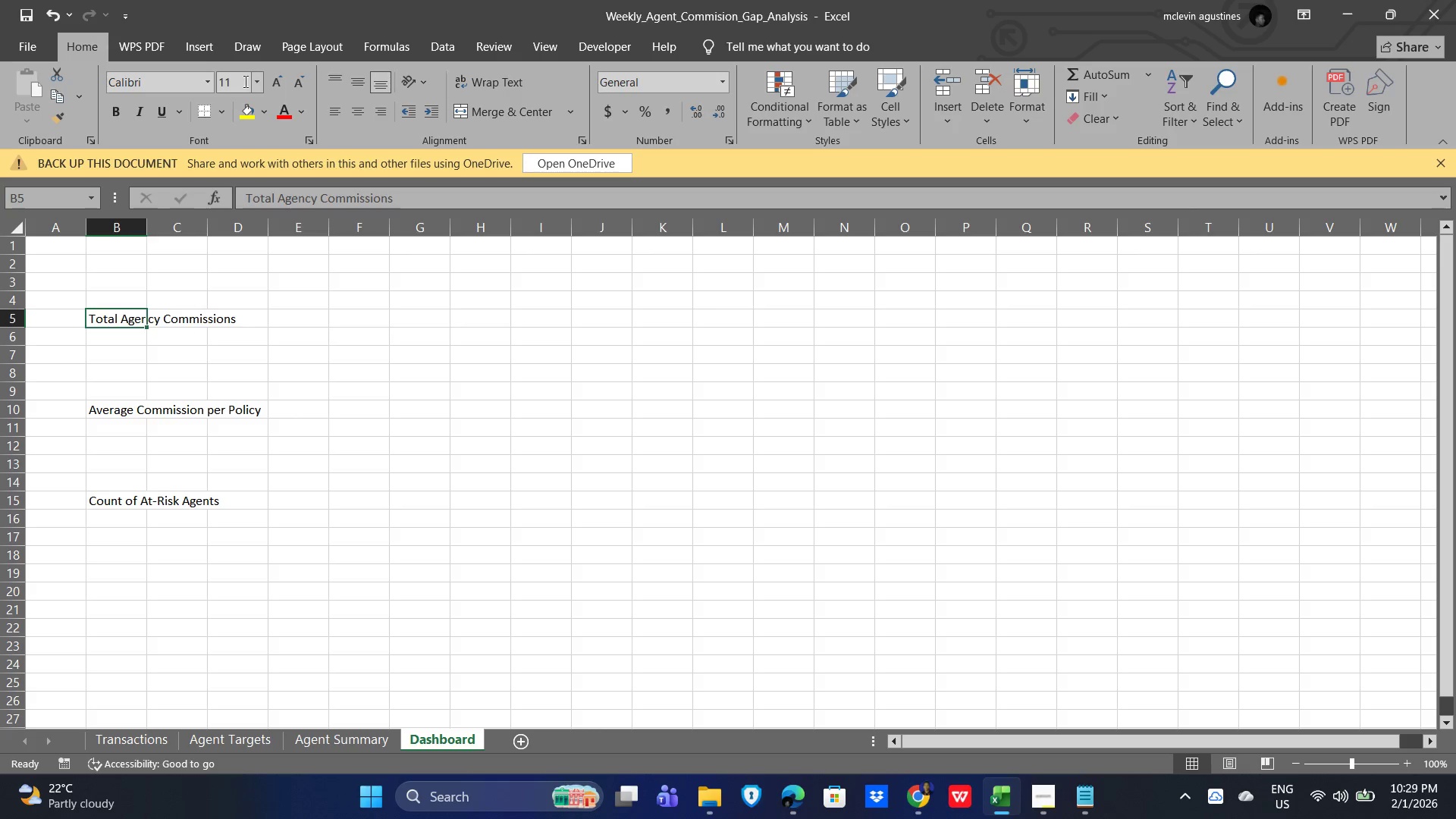 
left_click([260, 81])
 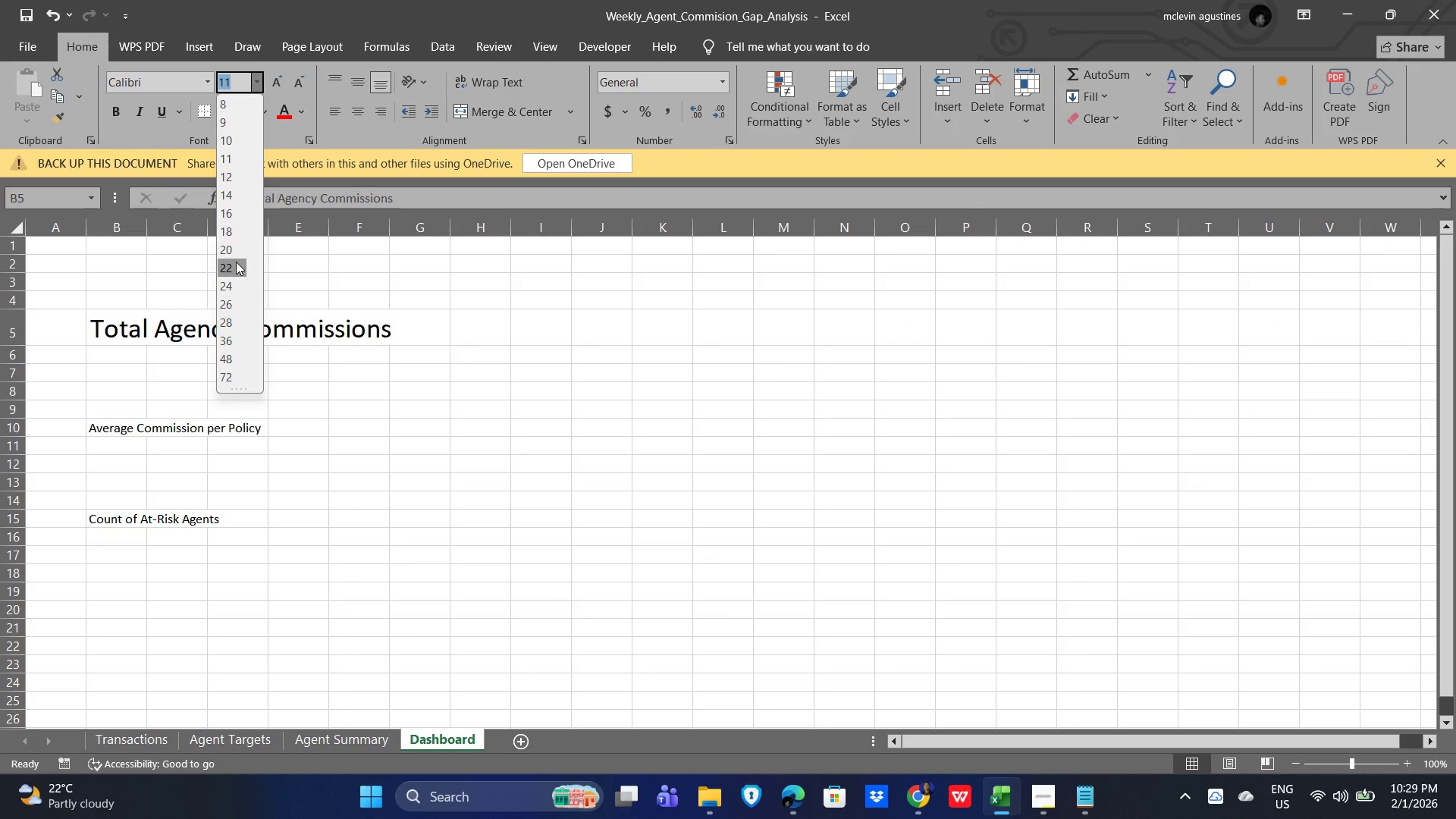 
wait(8.01)
 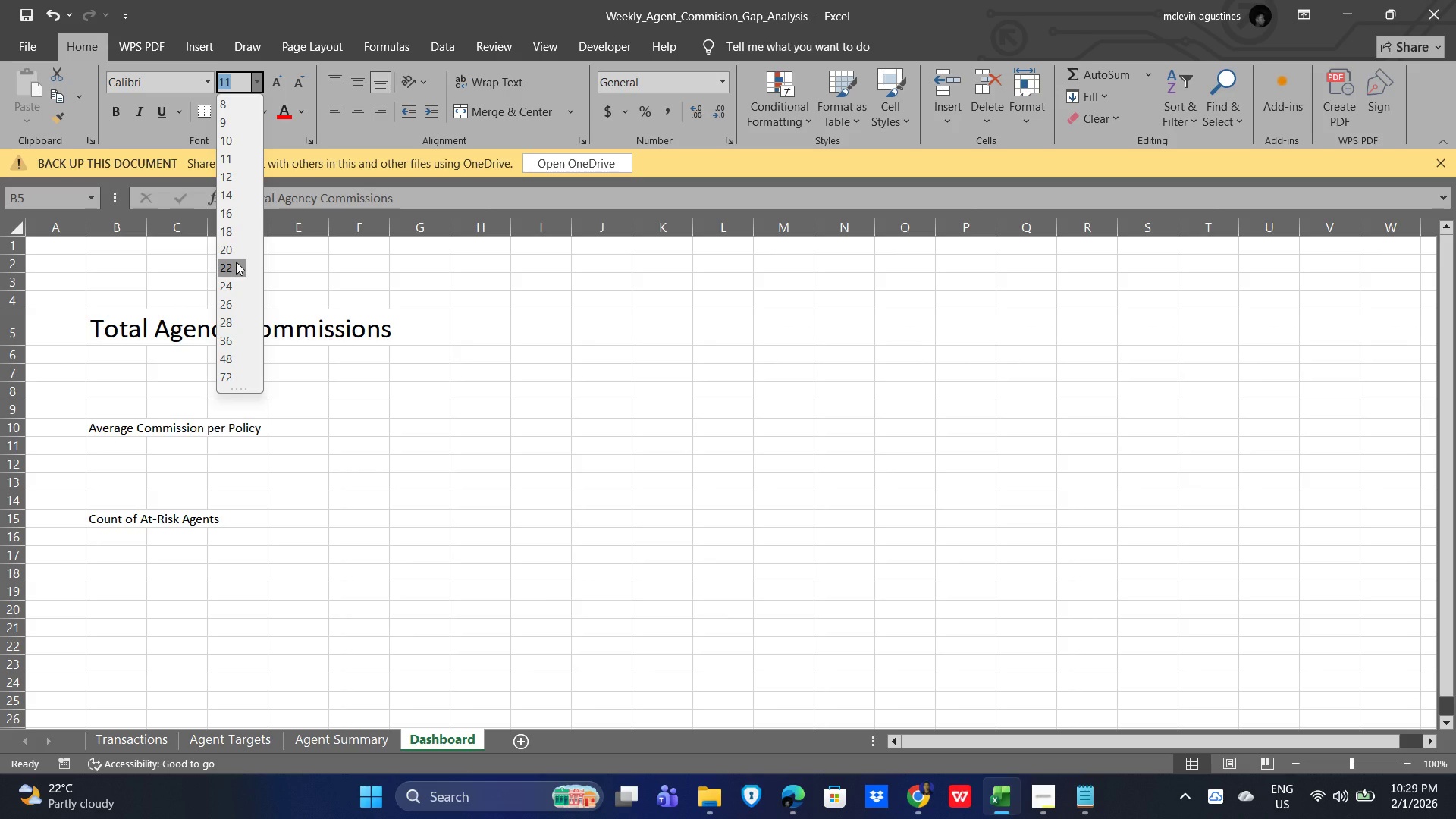 
left_click([259, 77])
 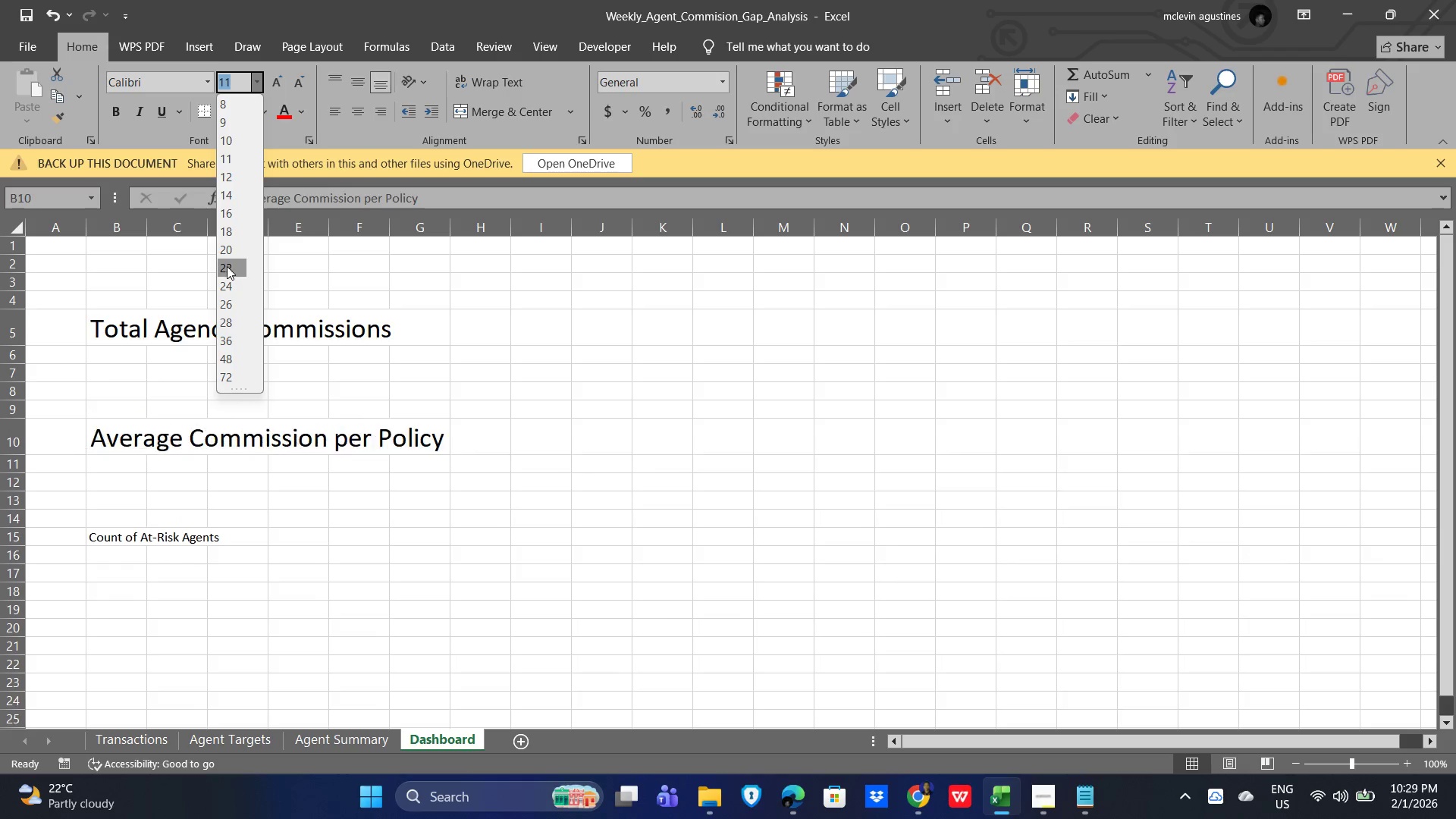 
left_click([229, 264])
 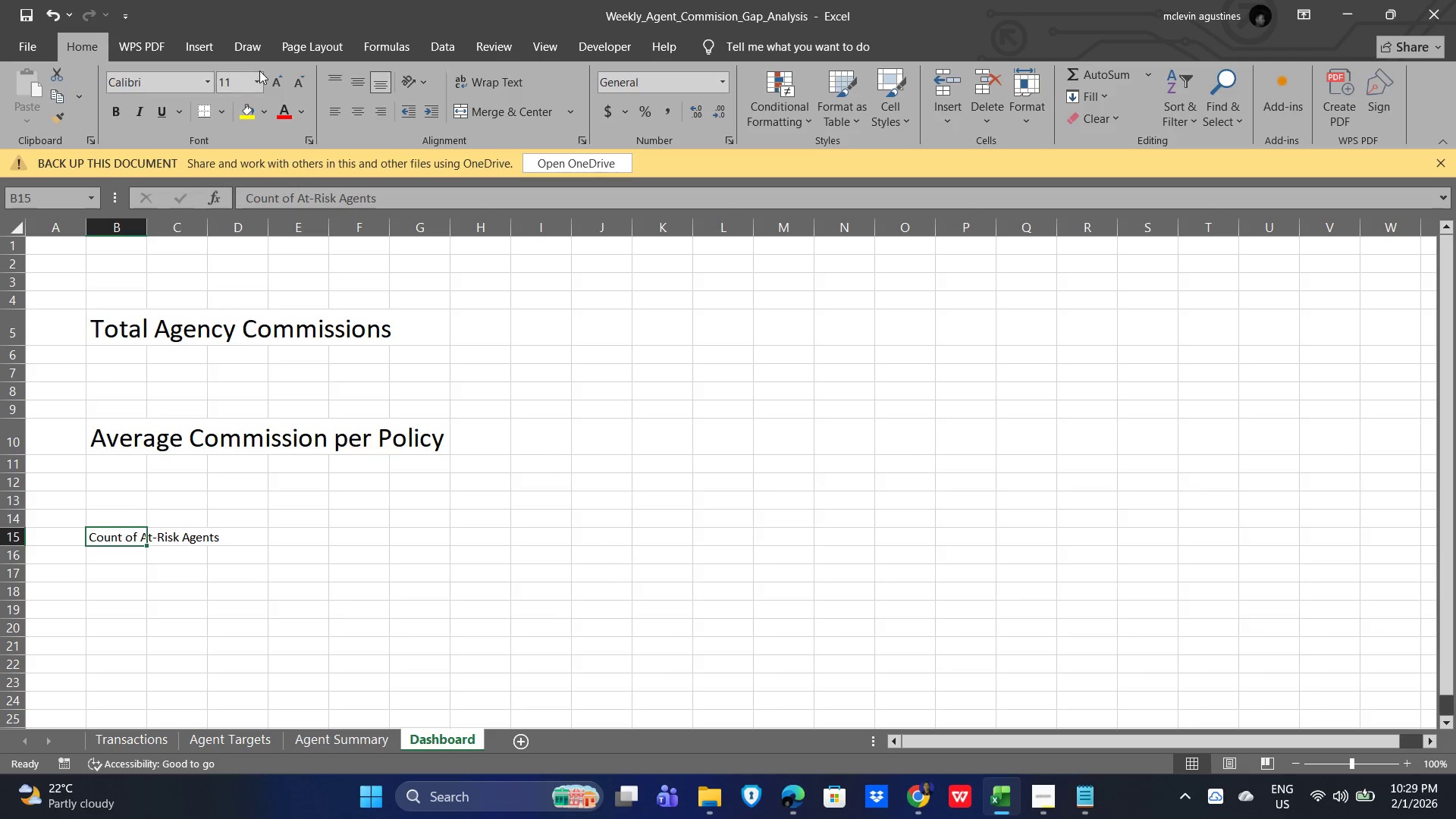 
left_click([259, 77])
 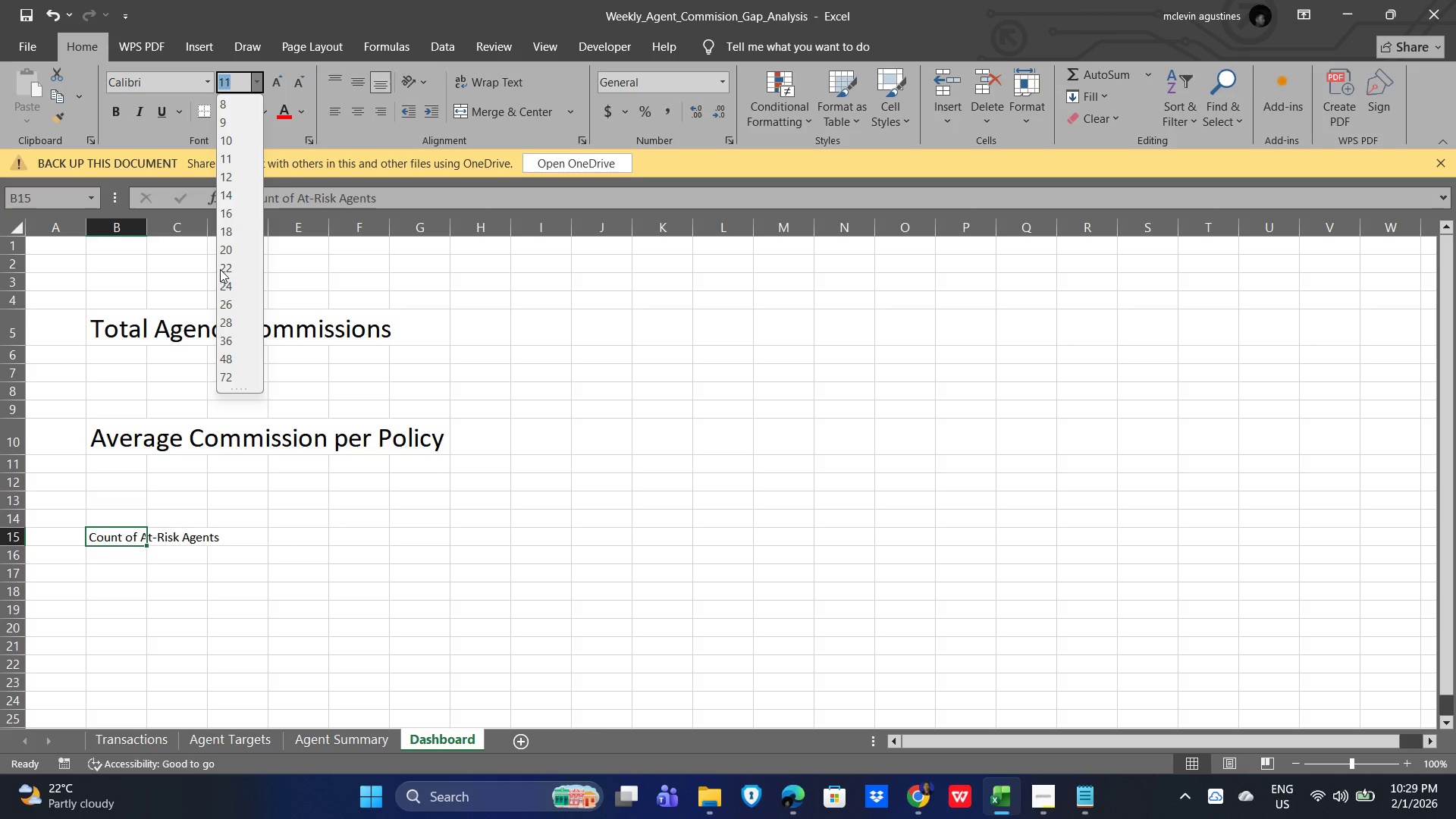 
left_click([228, 269])
 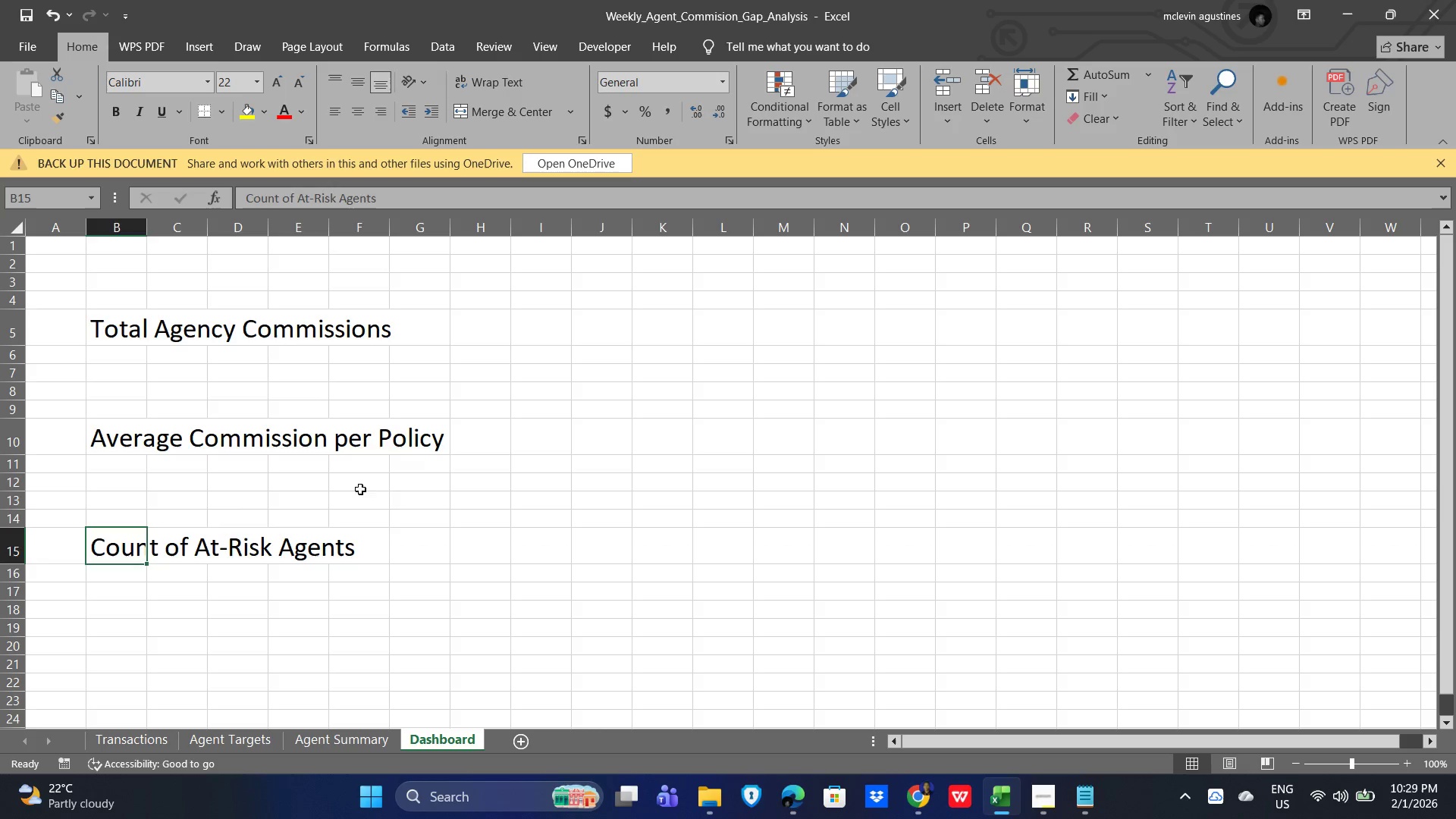 
double_click([366, 488])
 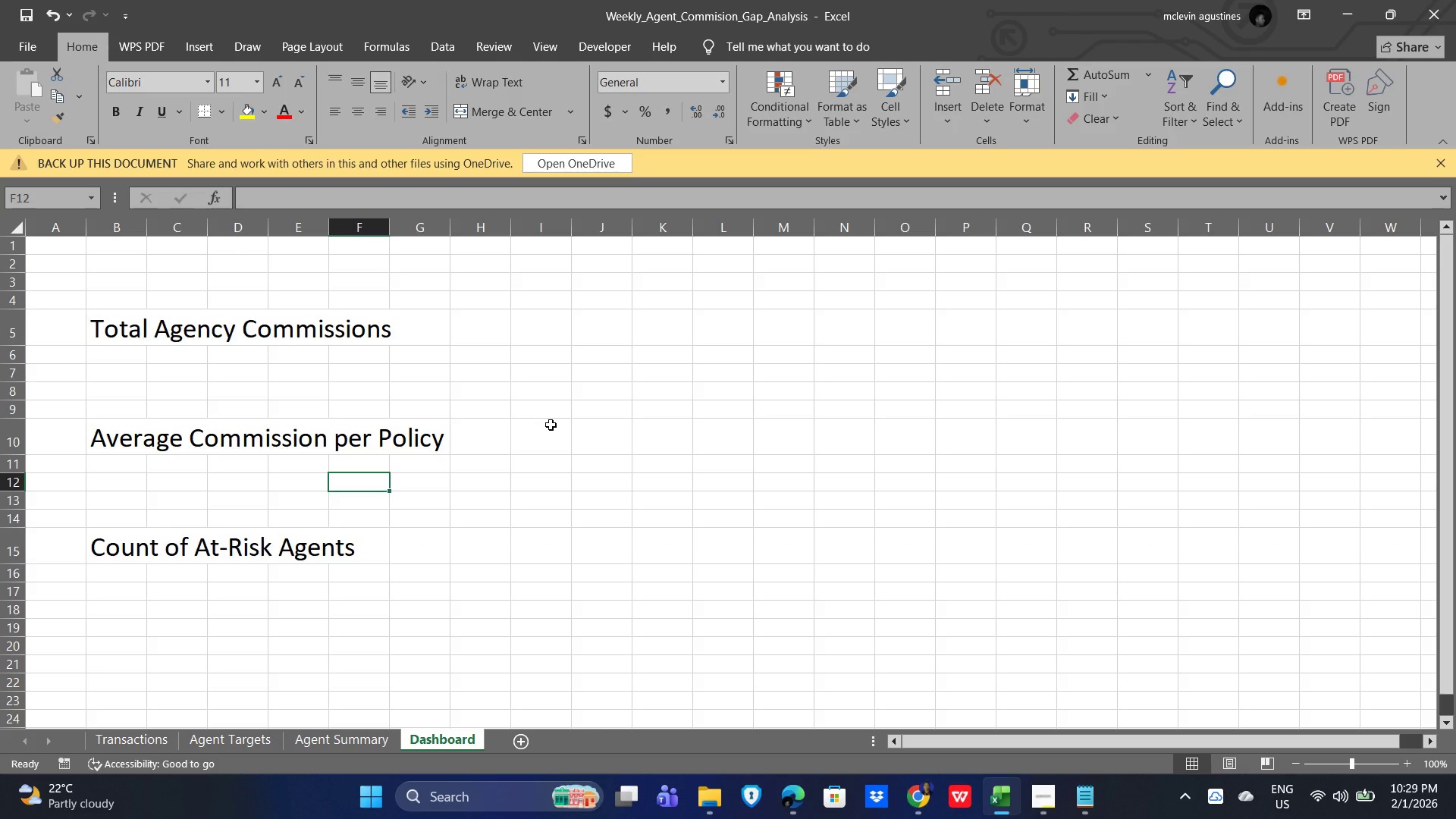 
wait(12.12)
 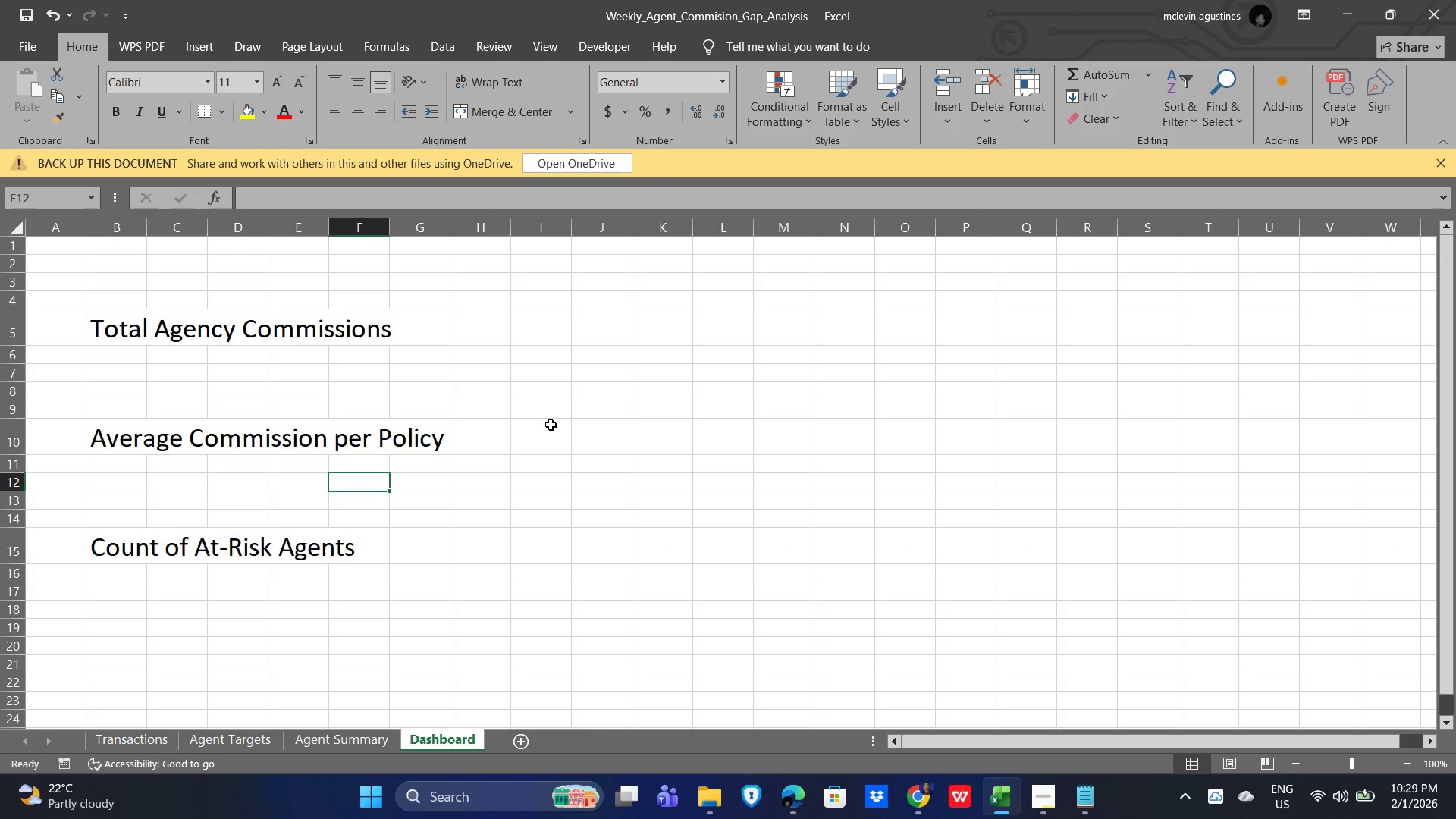 
left_click([676, 403])
 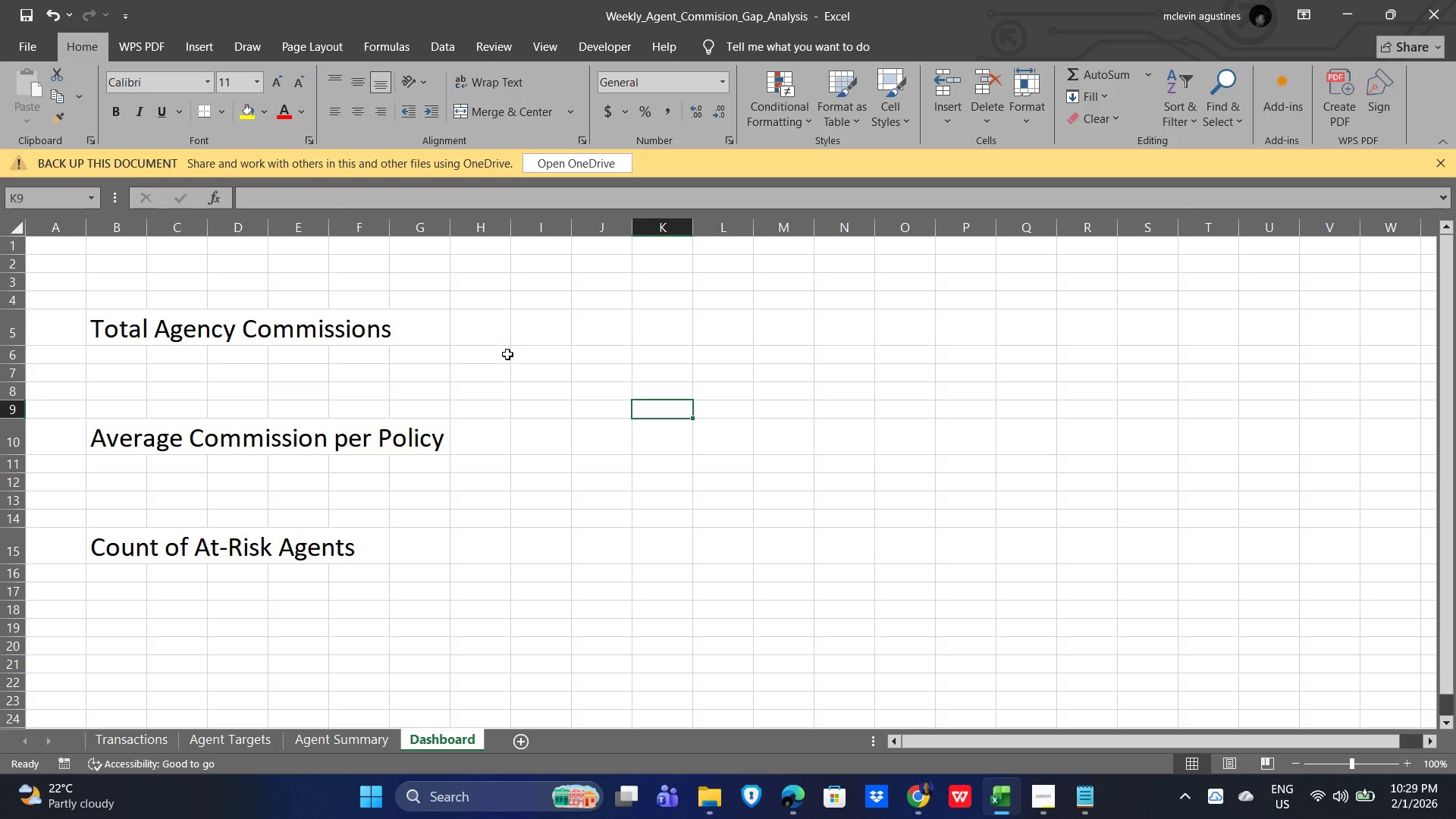 
wait(13.06)
 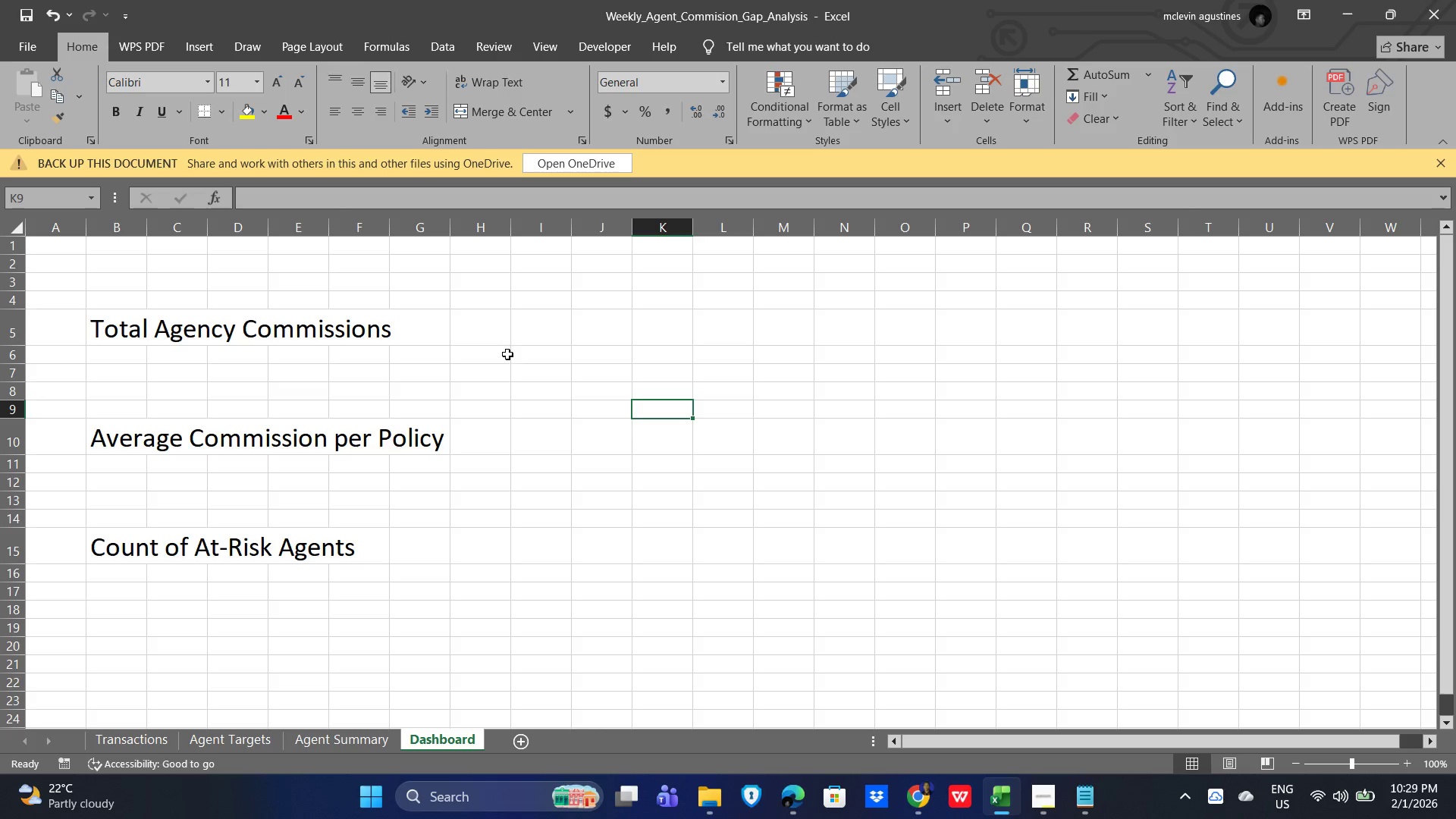 
left_click([511, 335])
 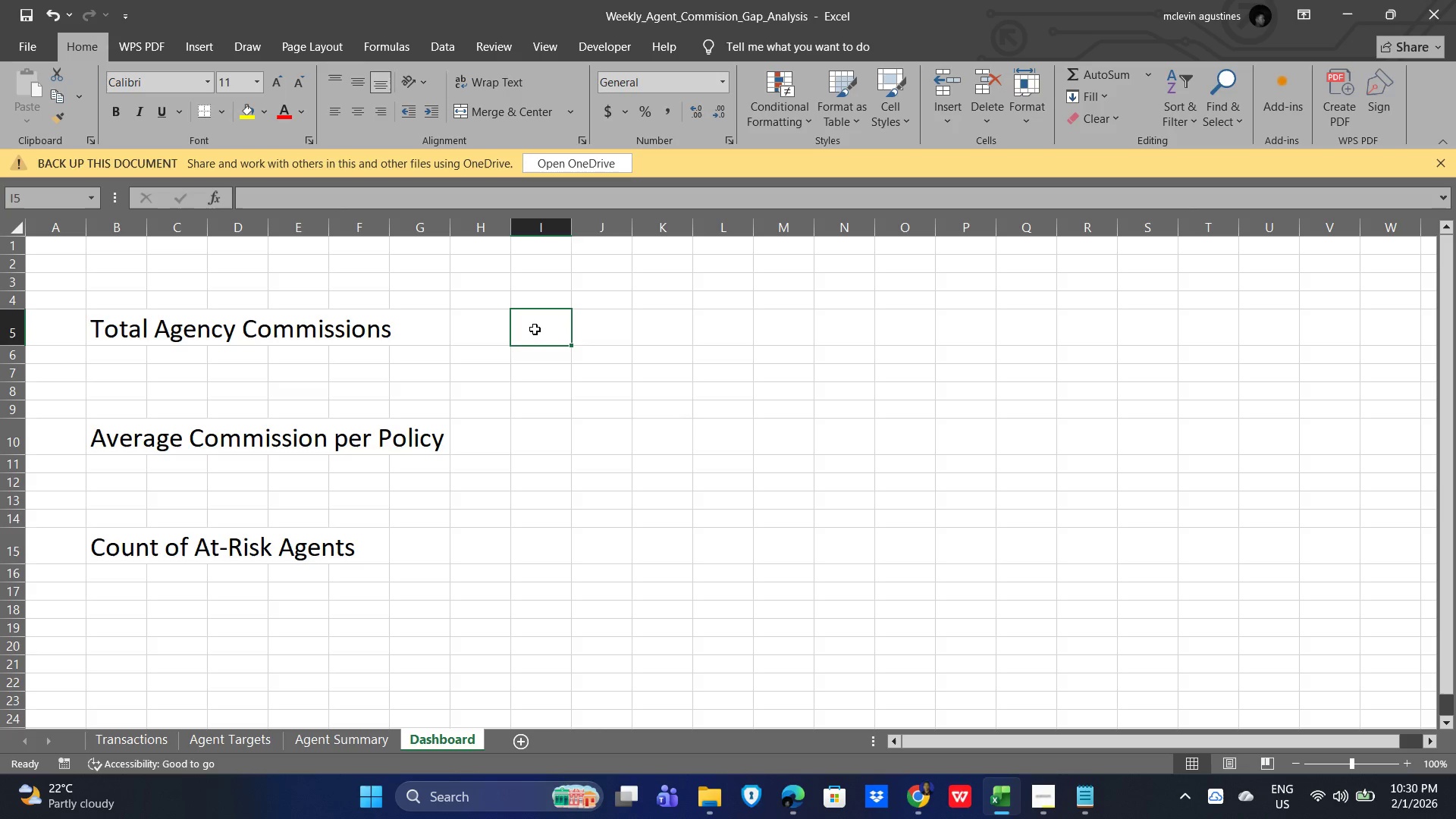 
type(=Average)
 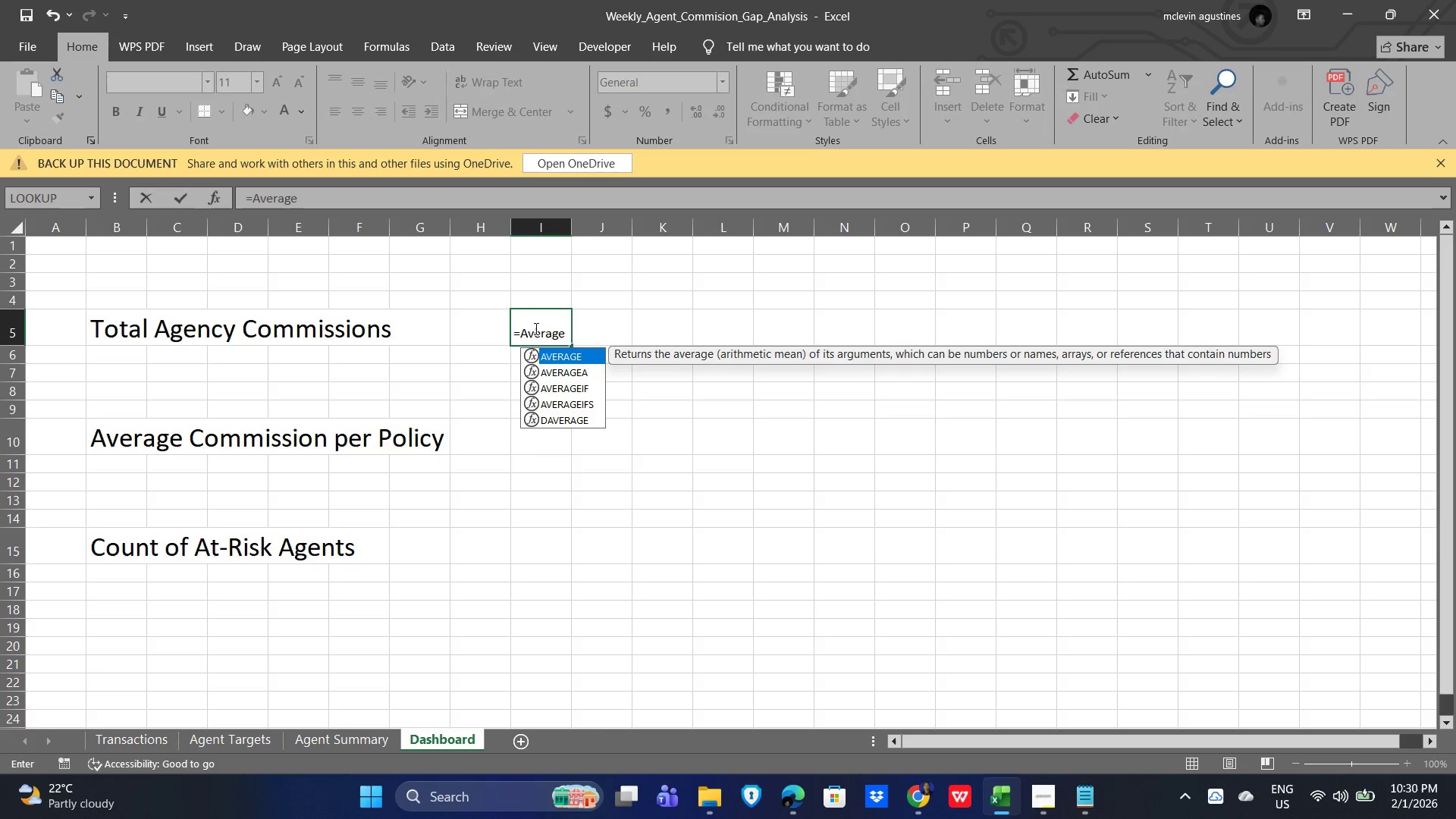 
double_click([577, 359])
 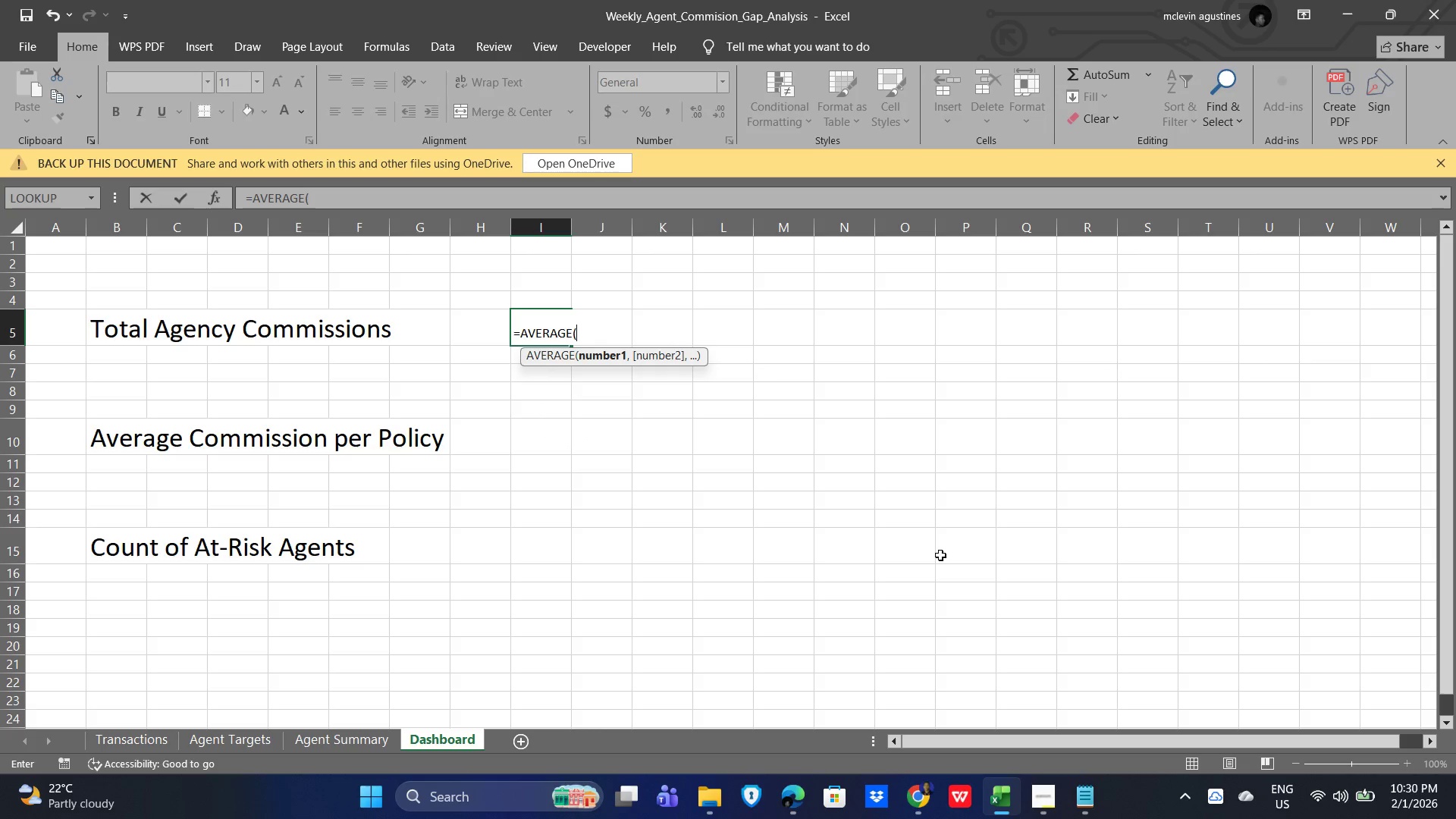 
type(tbl)